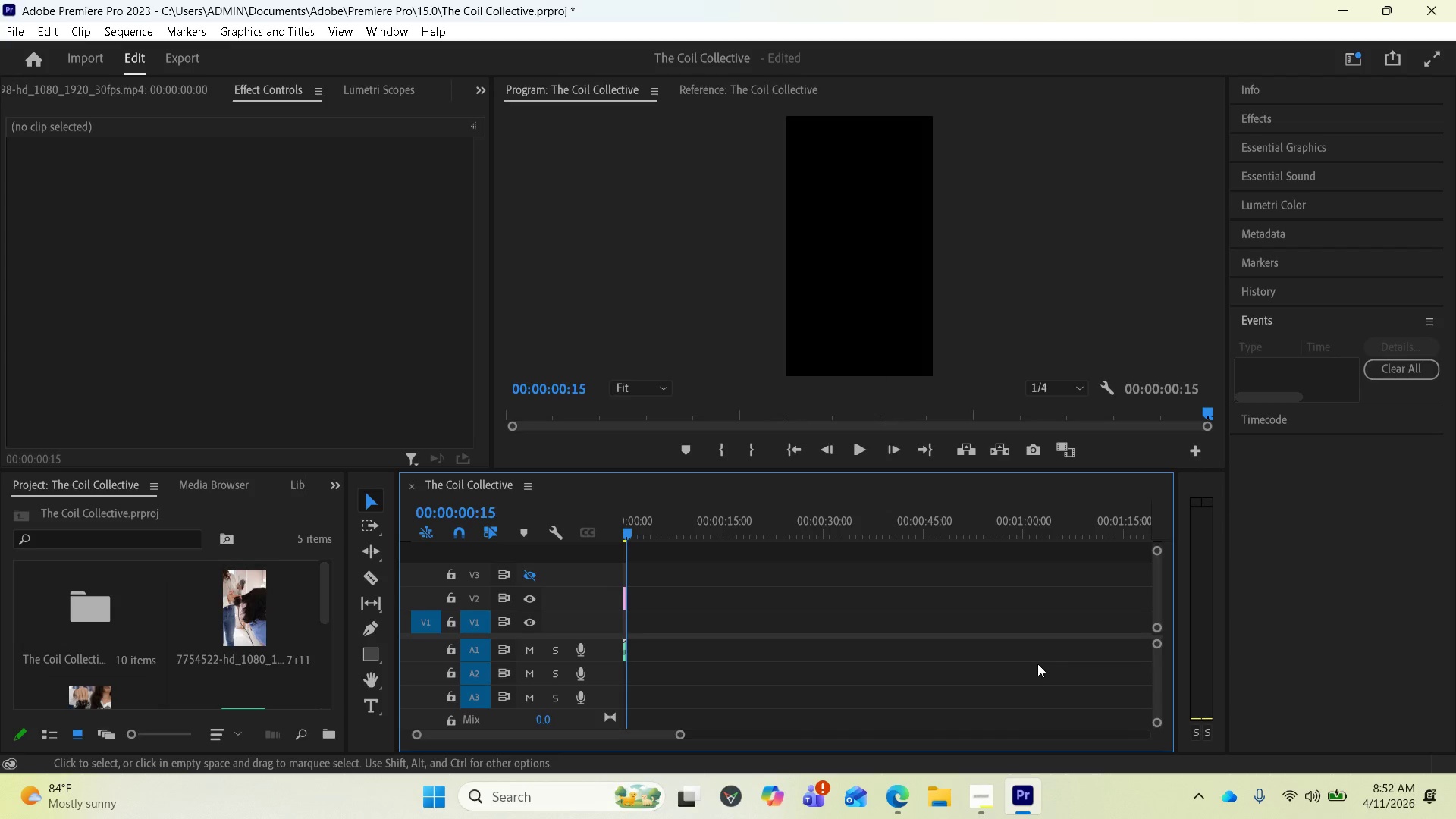 
key(Space)
 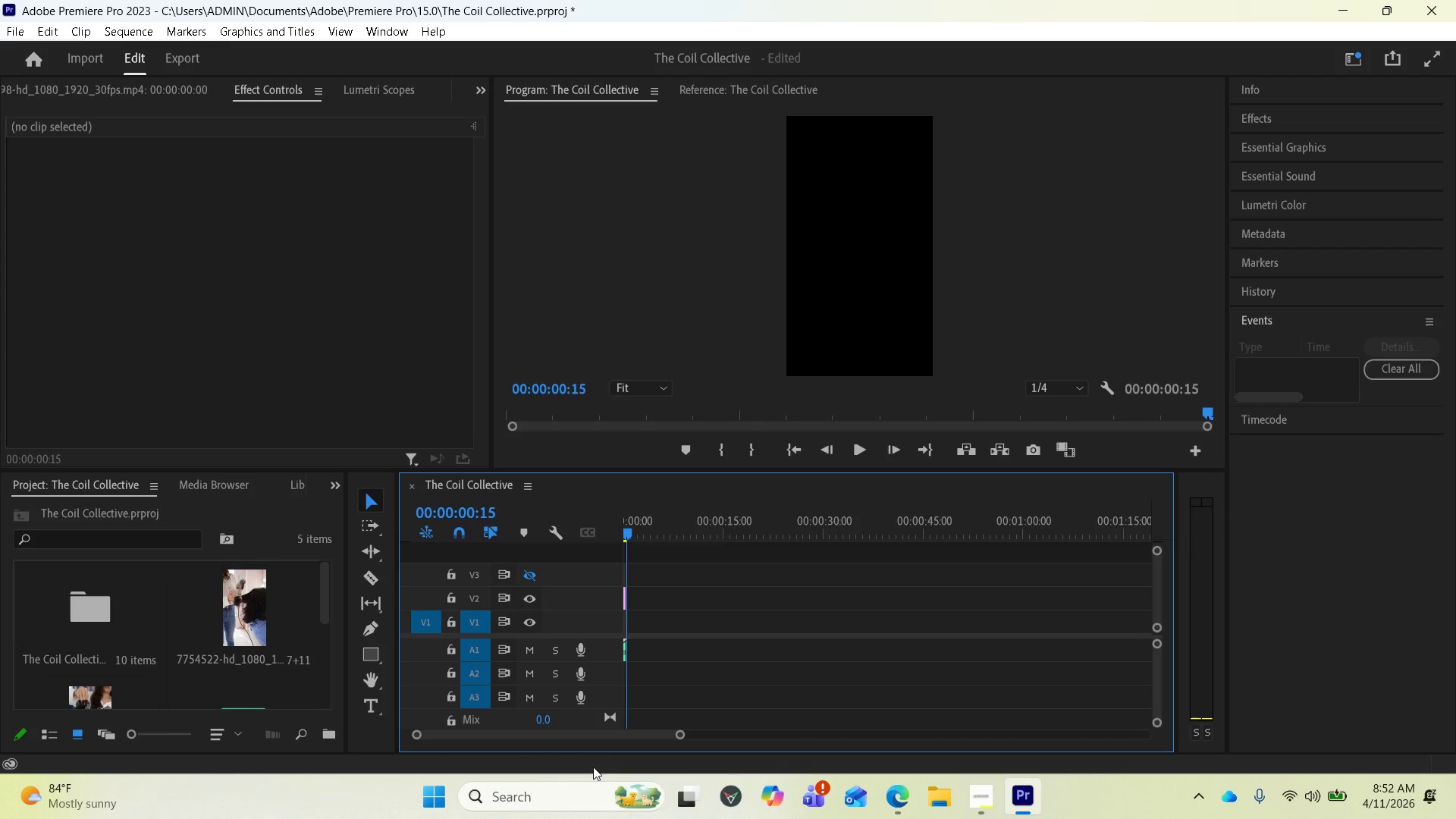 
left_click_drag(start_coordinate=[599, 736], to_coordinate=[548, 739])
 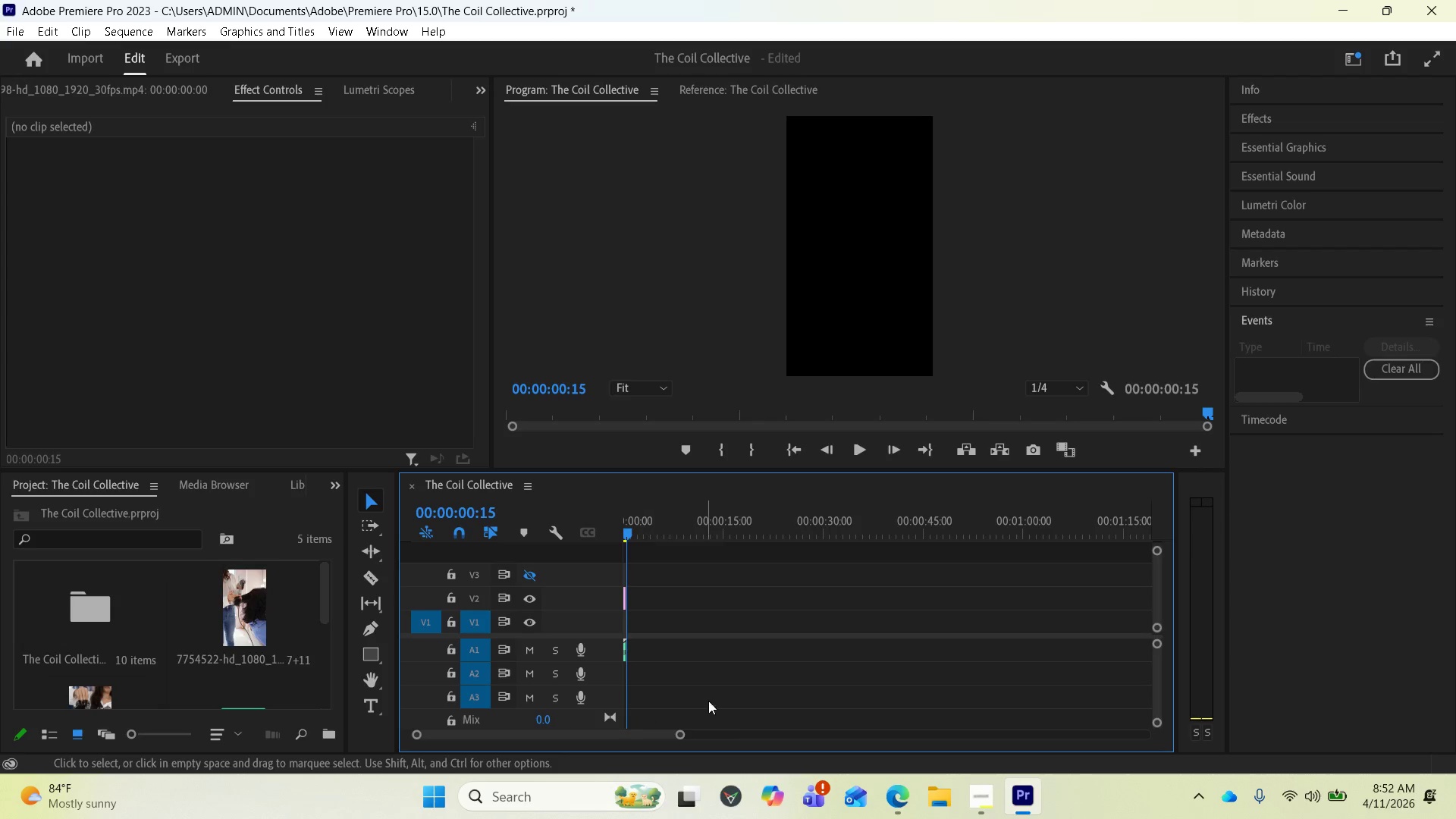 
scroll: coordinate [729, 691], scroll_direction: up, amount: 1.0
 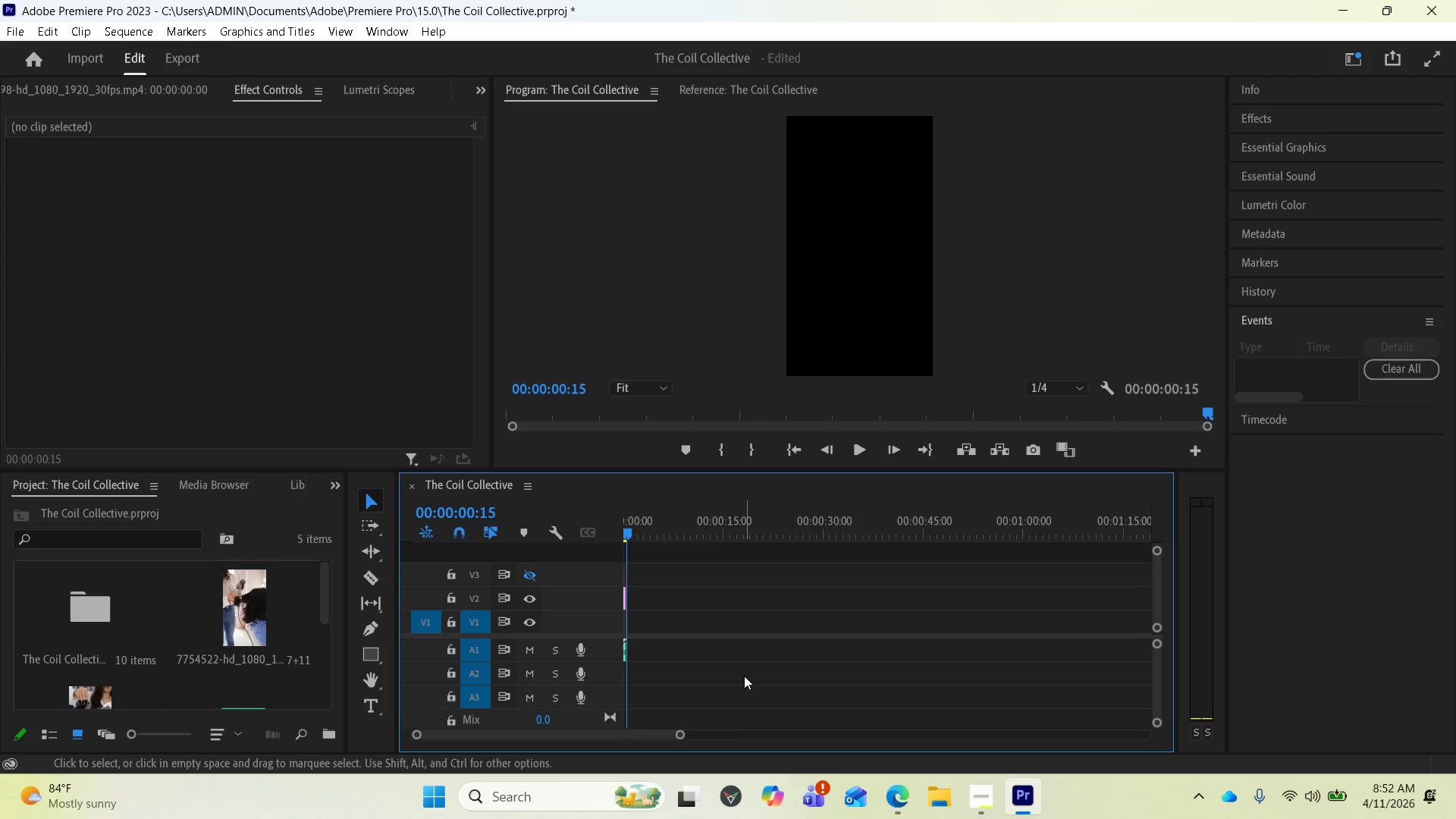 
key(Equal)
 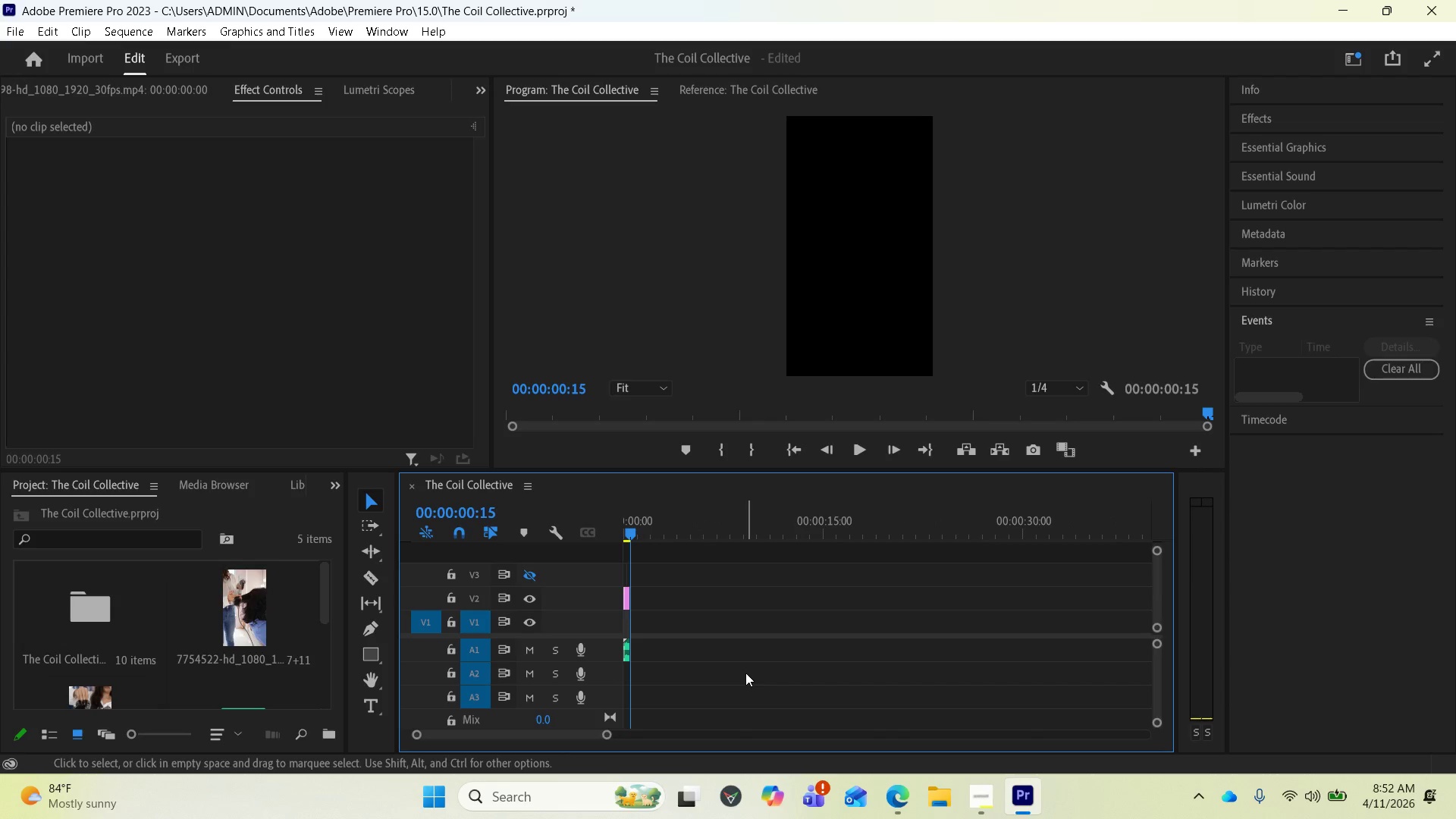 
key(Equal)
 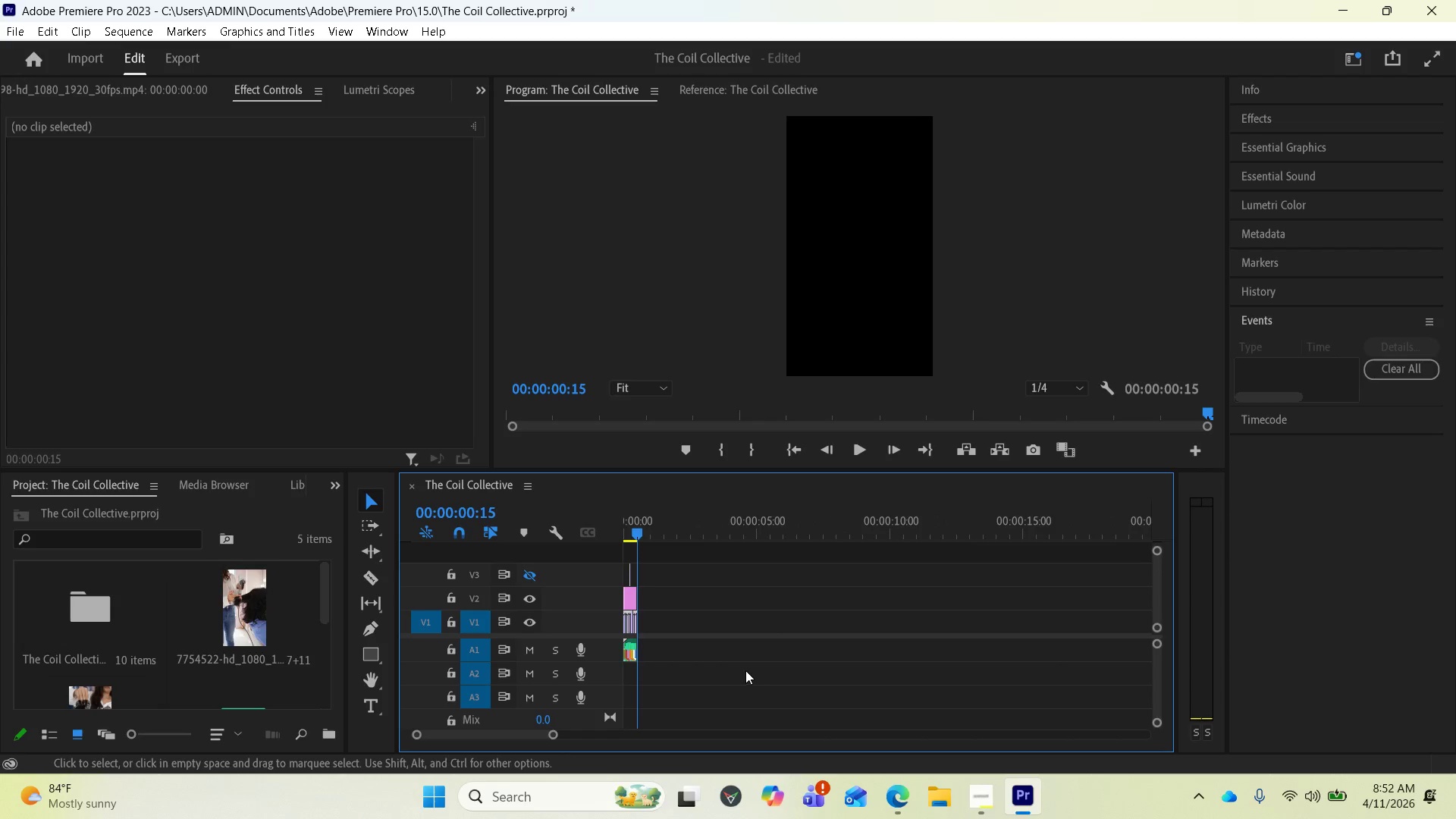 
key(Equal)
 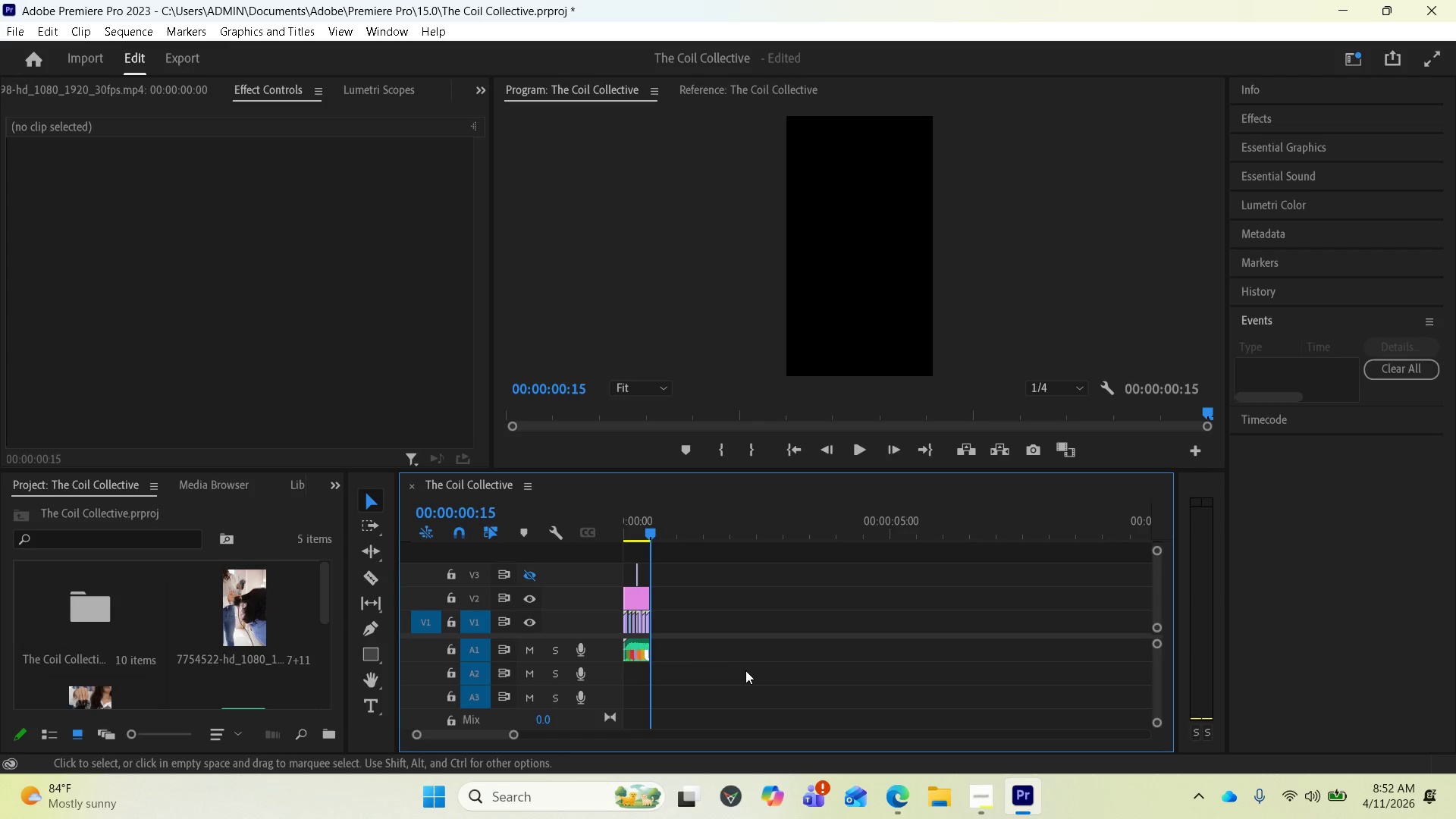 
hold_key(key=Equal, duration=0.8)
 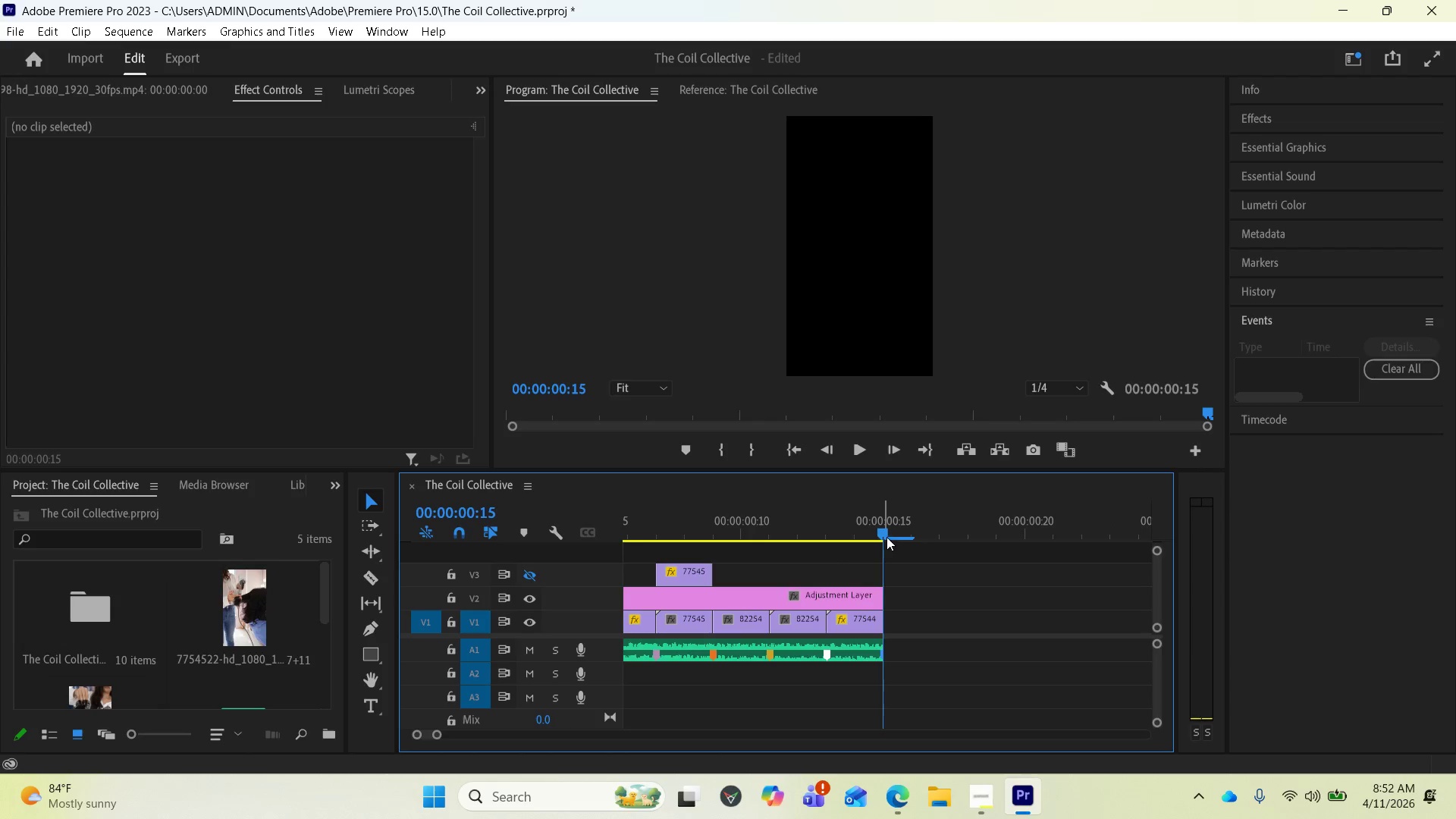 
left_click_drag(start_coordinate=[877, 528], to_coordinate=[568, 551])
 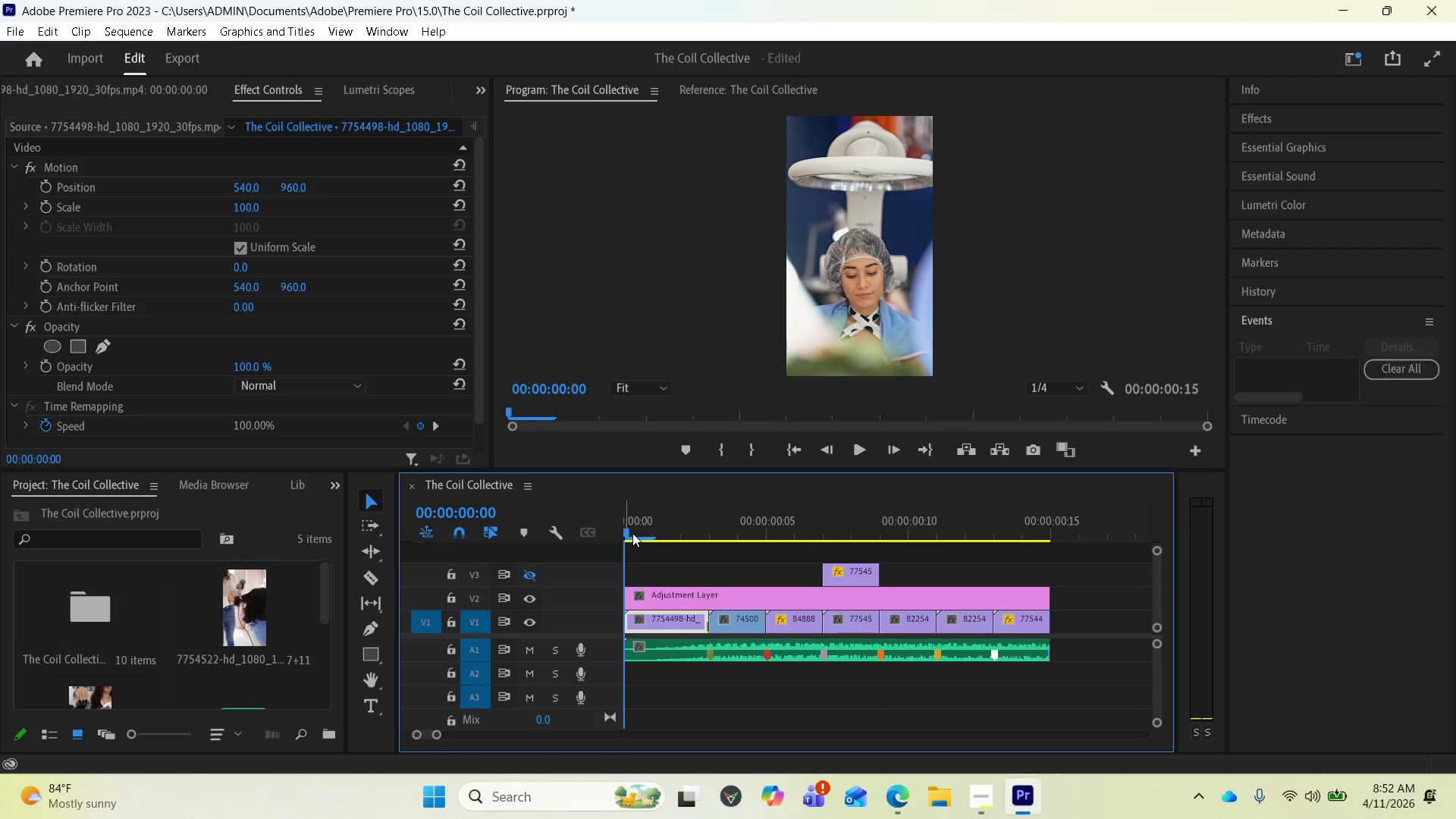 
scroll: coordinate [785, 702], scroll_direction: up, amount: 6.0
 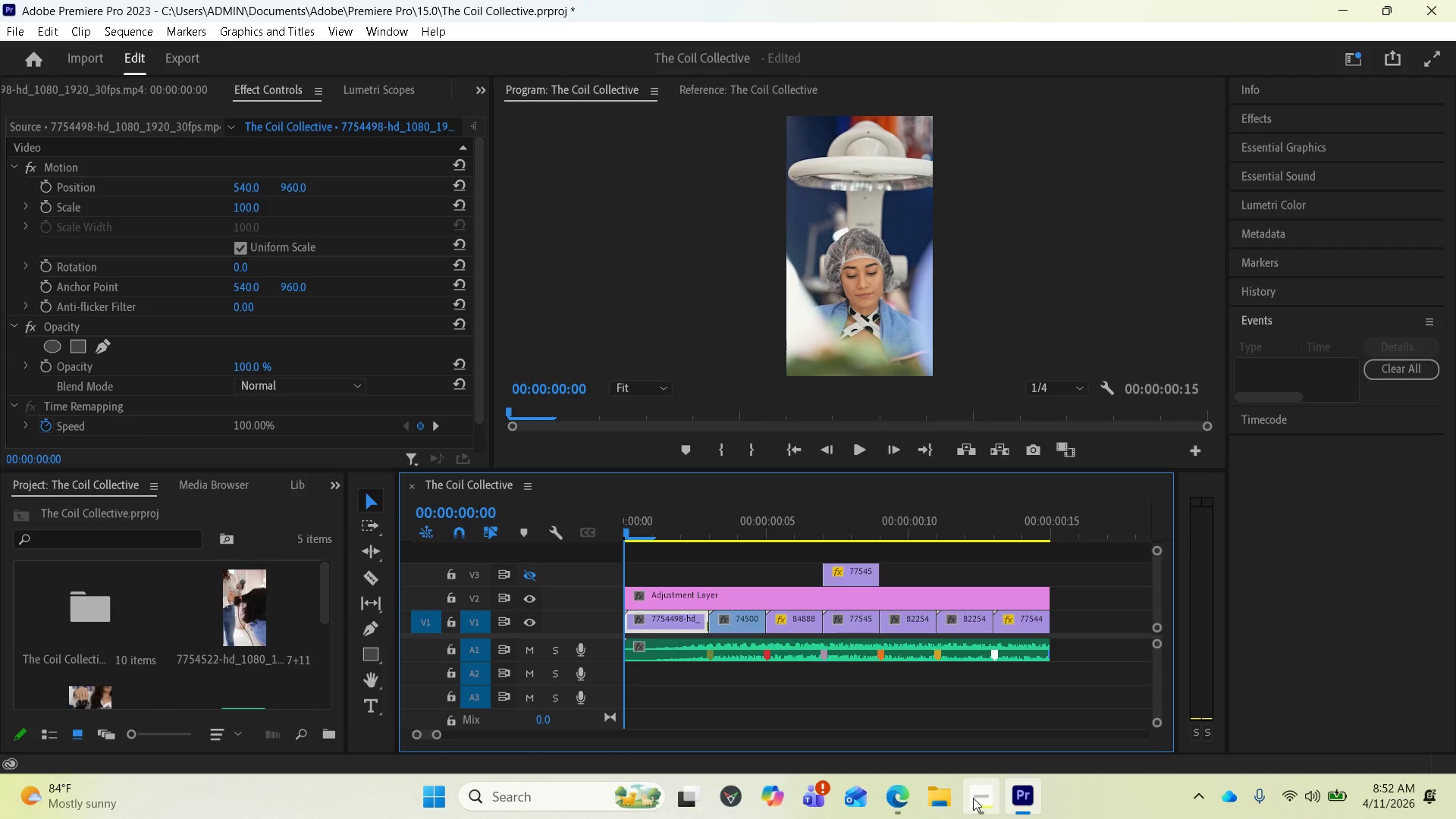 
left_click([974, 799])
 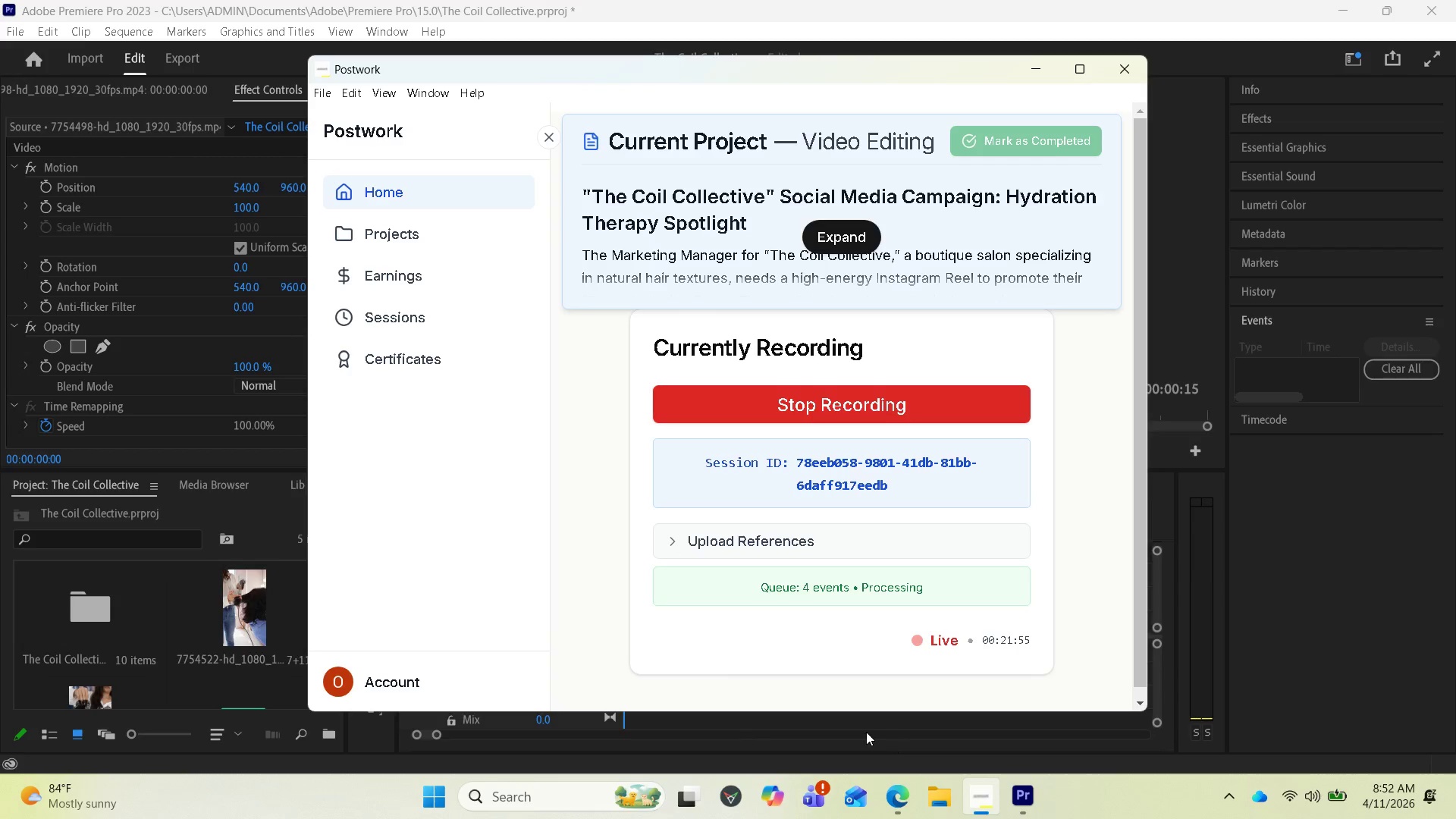 
left_click([864, 729])
 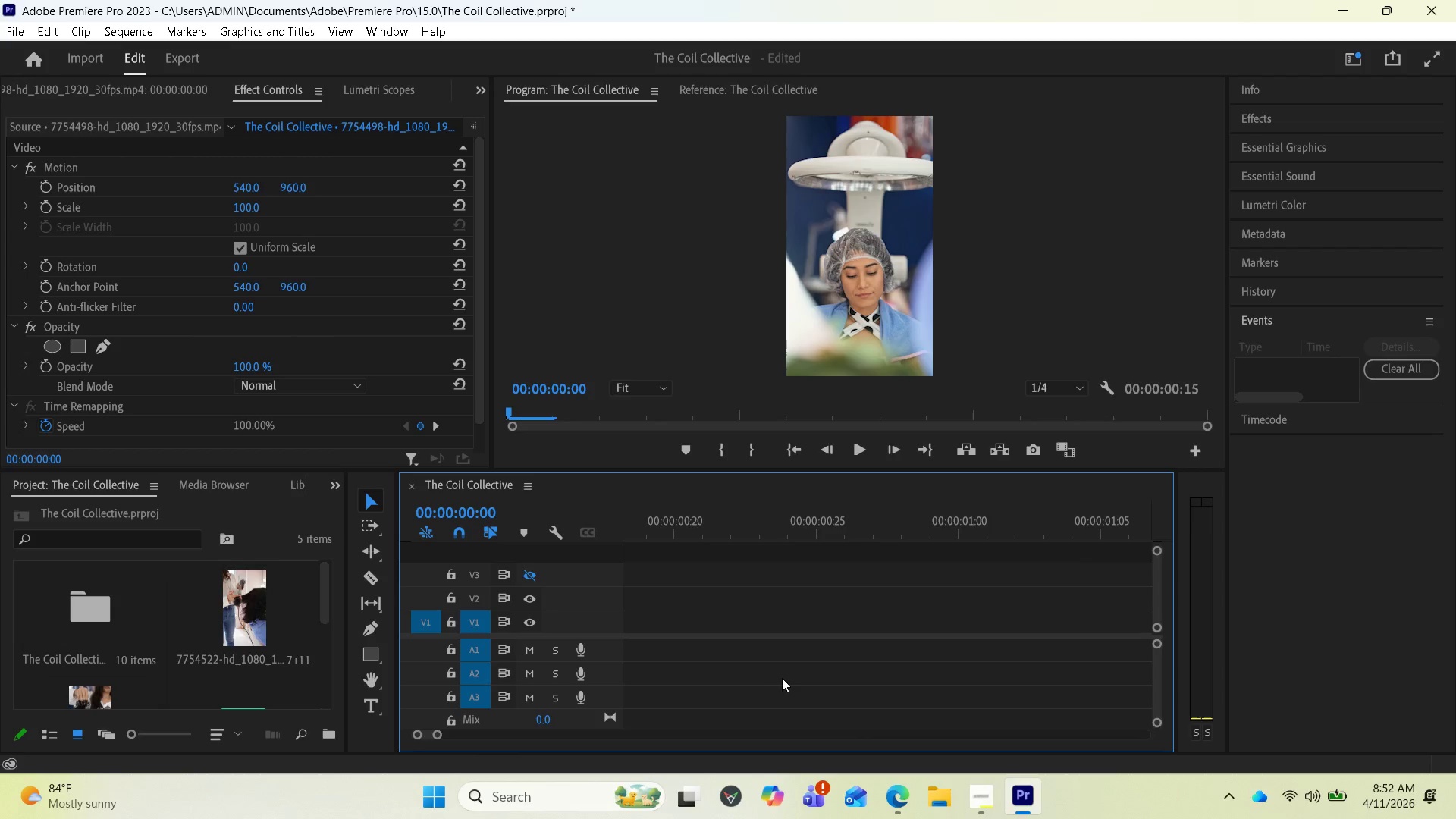 
scroll: coordinate [771, 613], scroll_direction: up, amount: 26.0
 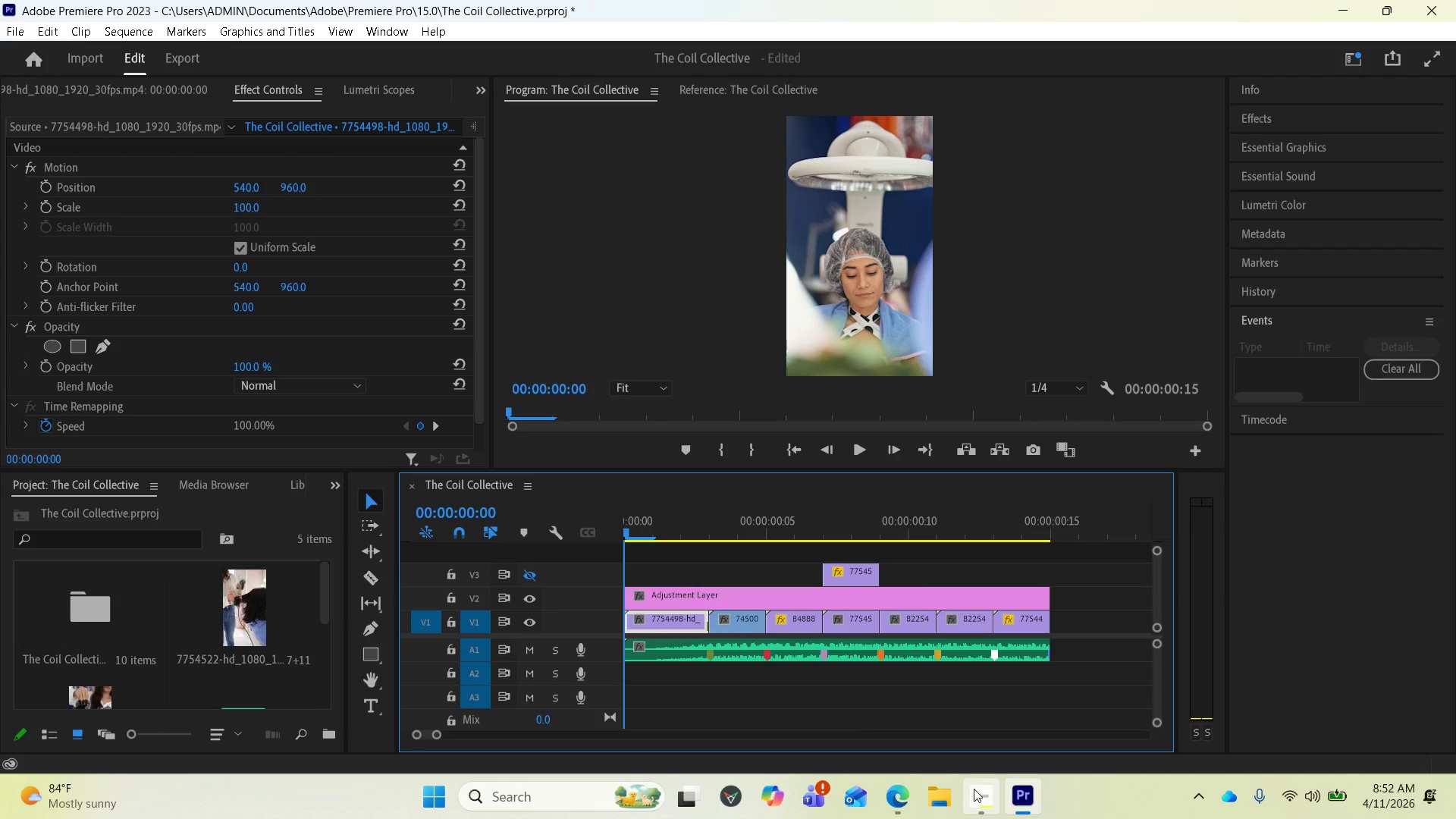 
left_click([976, 789])